 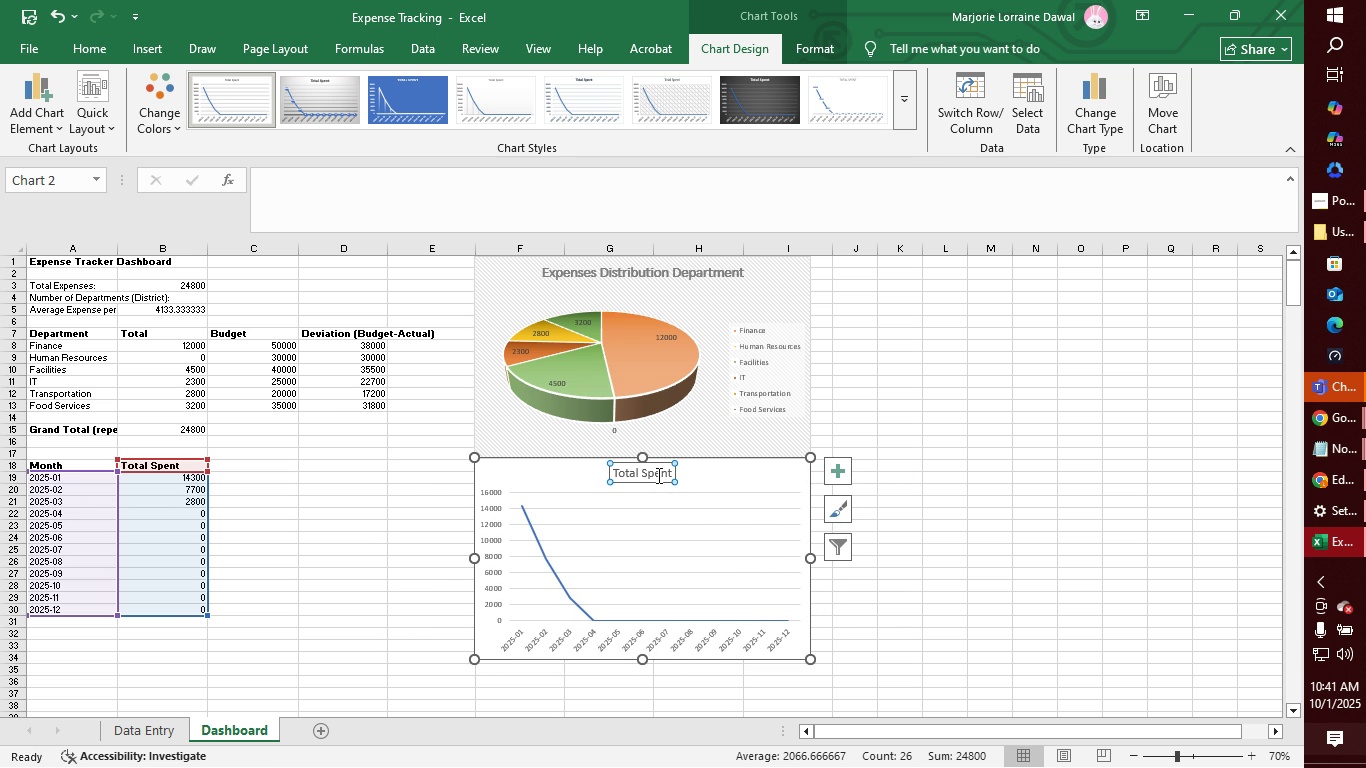 
double_click([654, 474])
 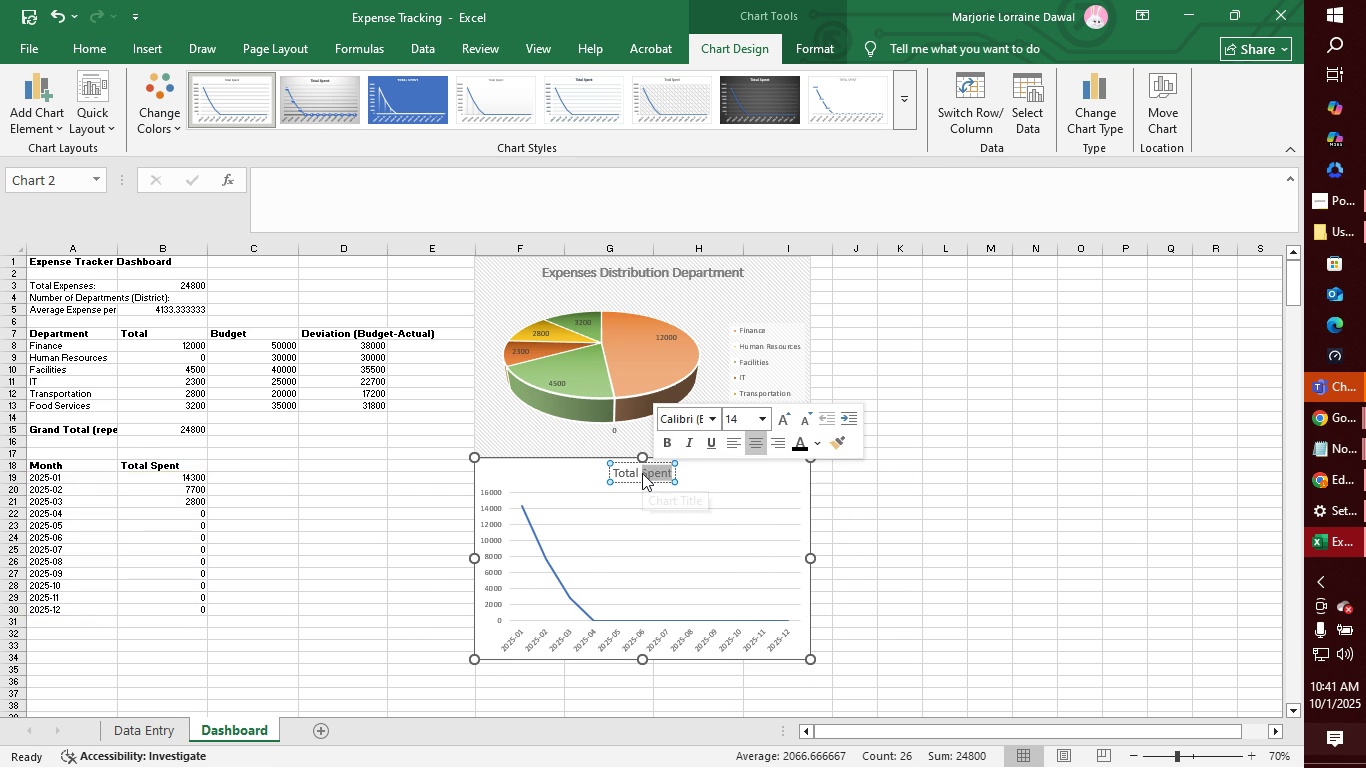 
double_click([642, 473])
 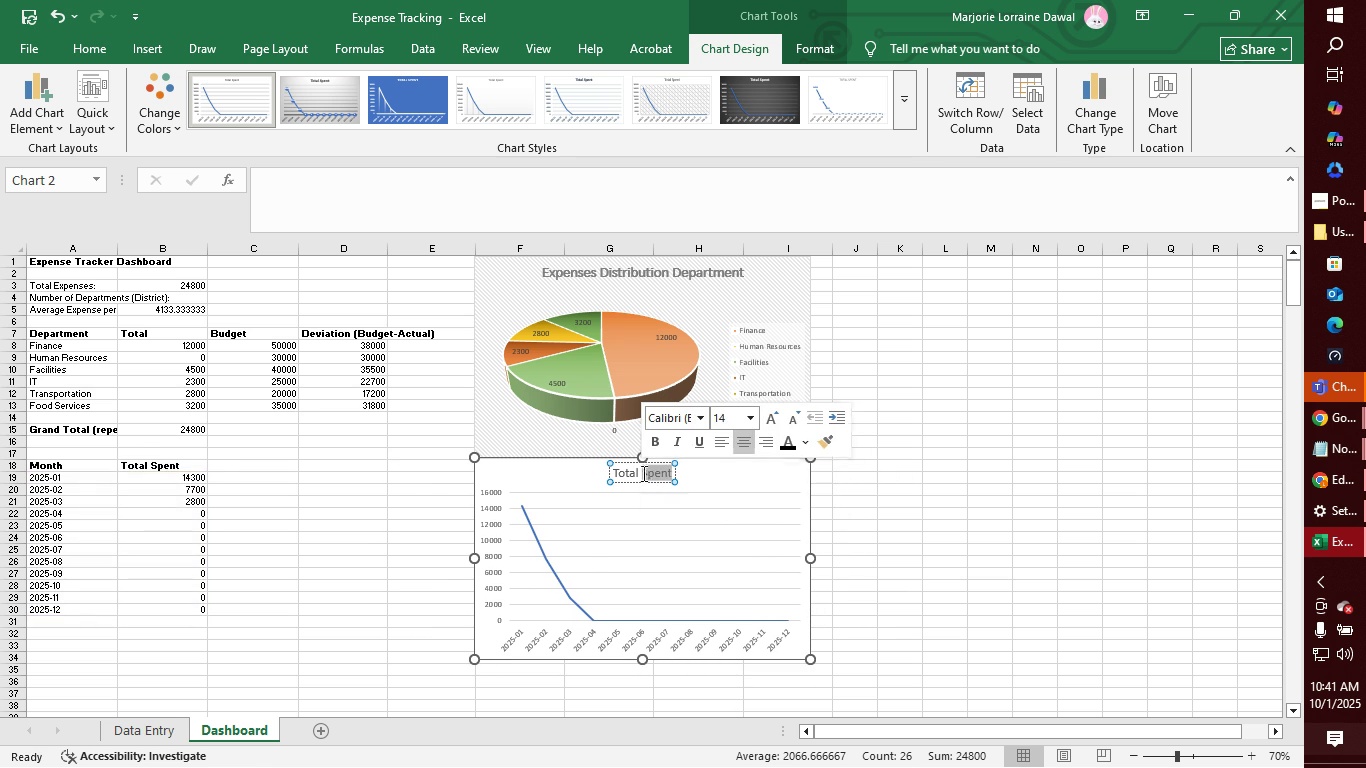 
triple_click([642, 473])
 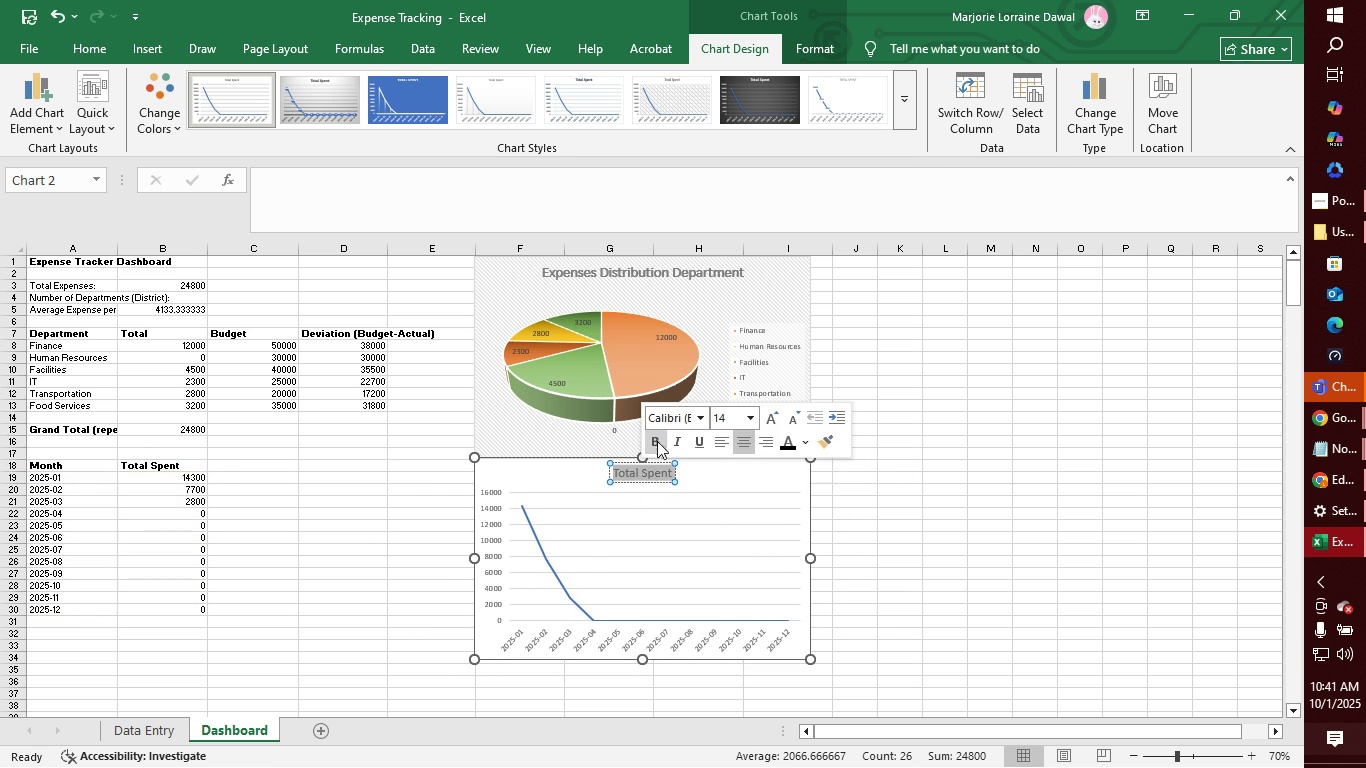 
left_click([655, 440])
 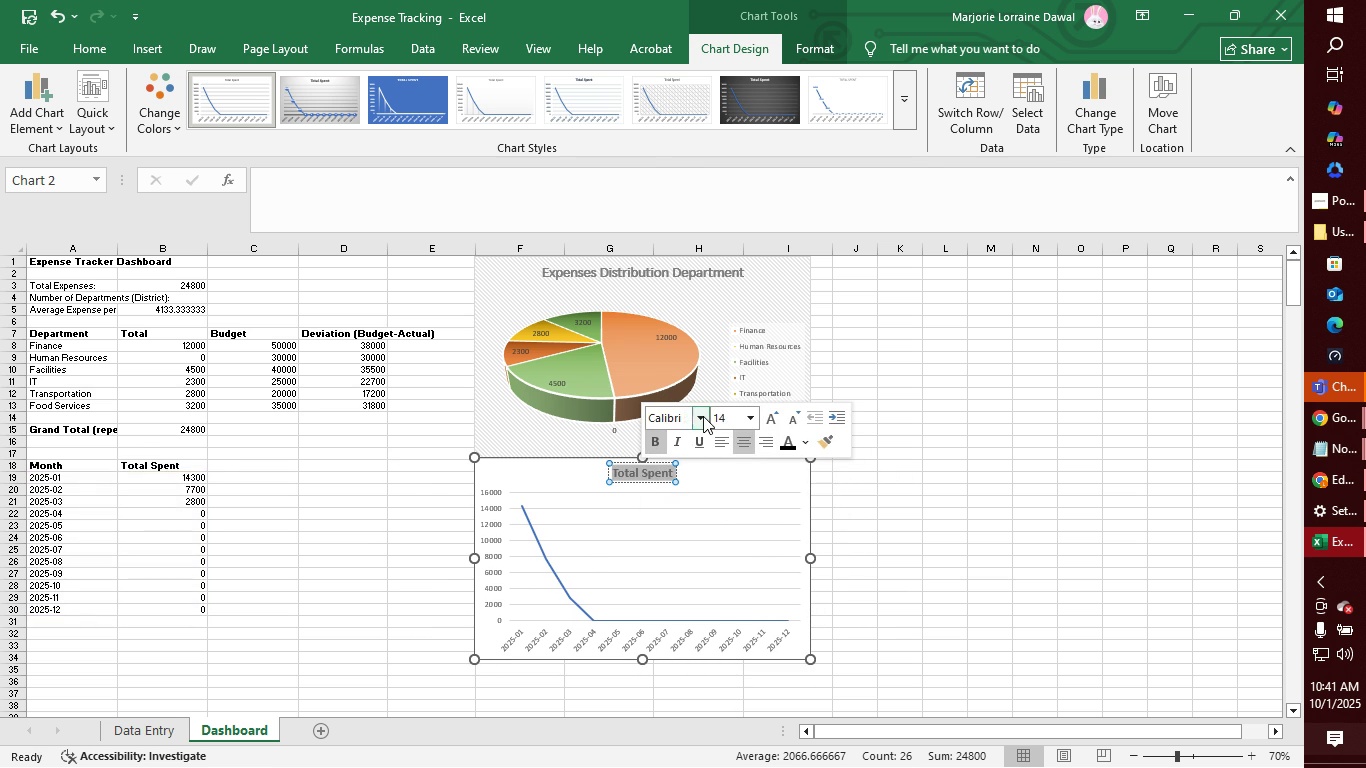 
left_click([703, 416])
 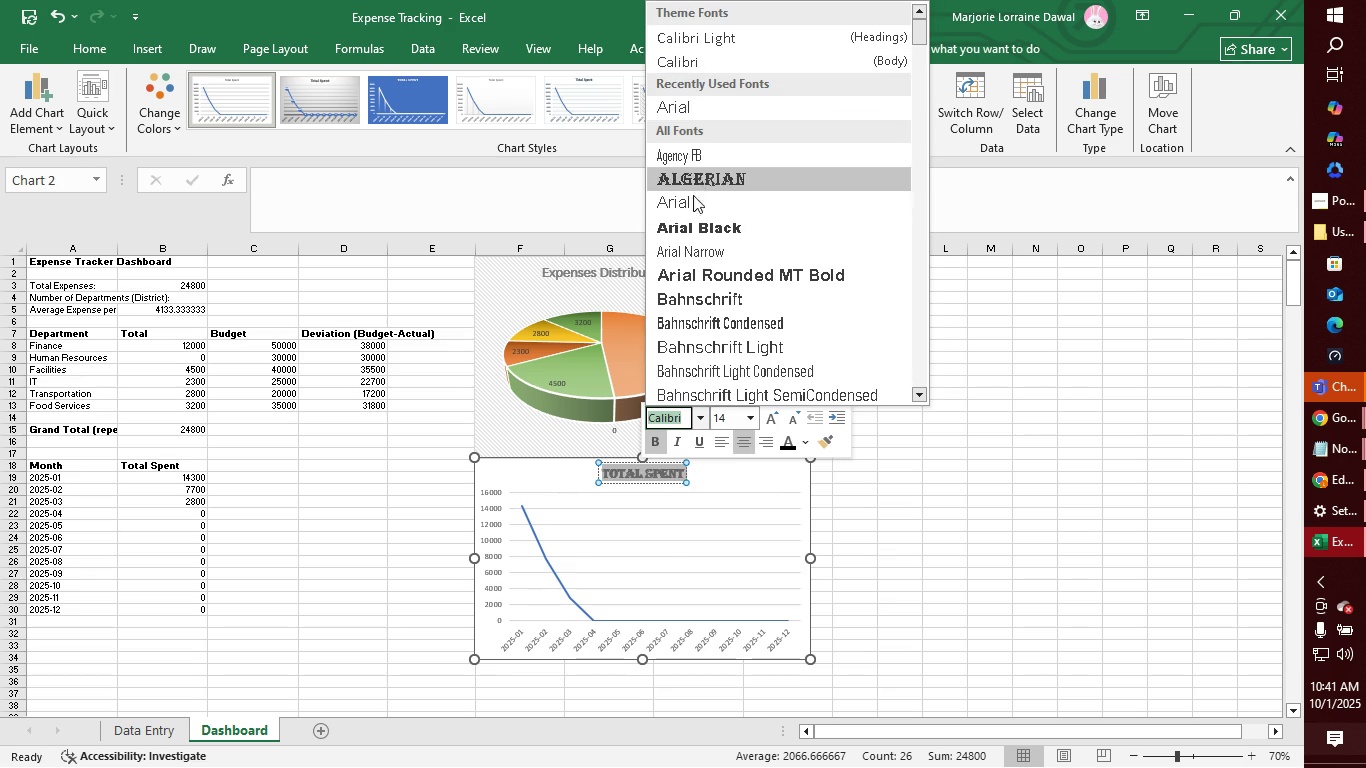 
left_click([692, 201])
 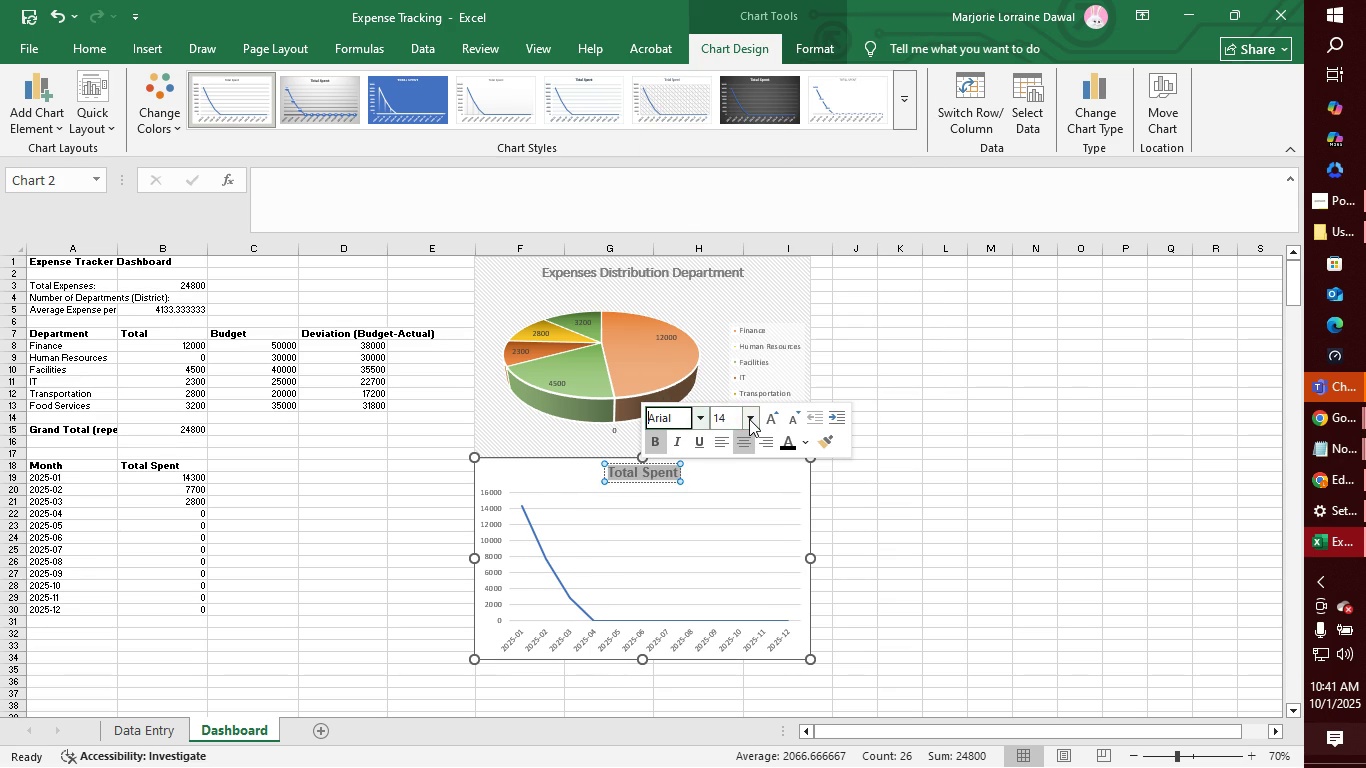 
double_click([749, 419])
 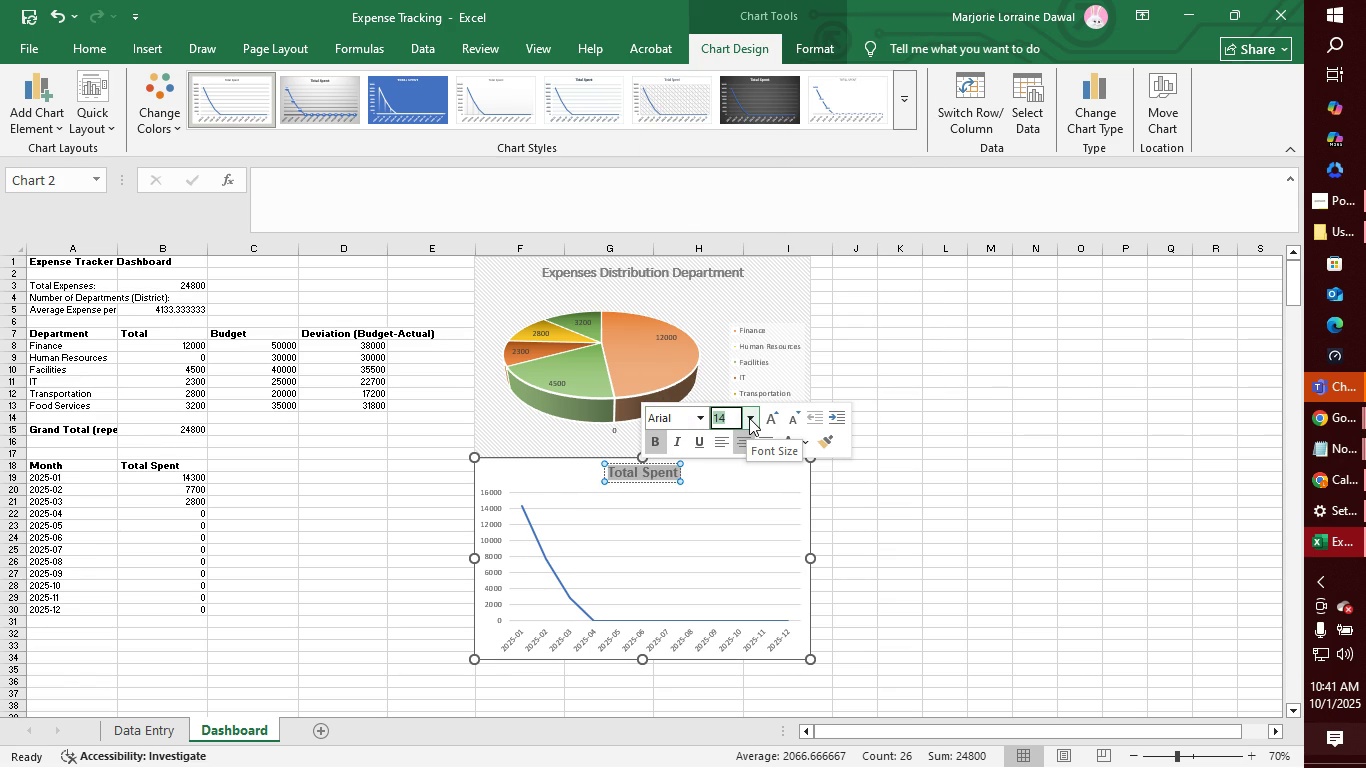 
left_click([749, 418])
 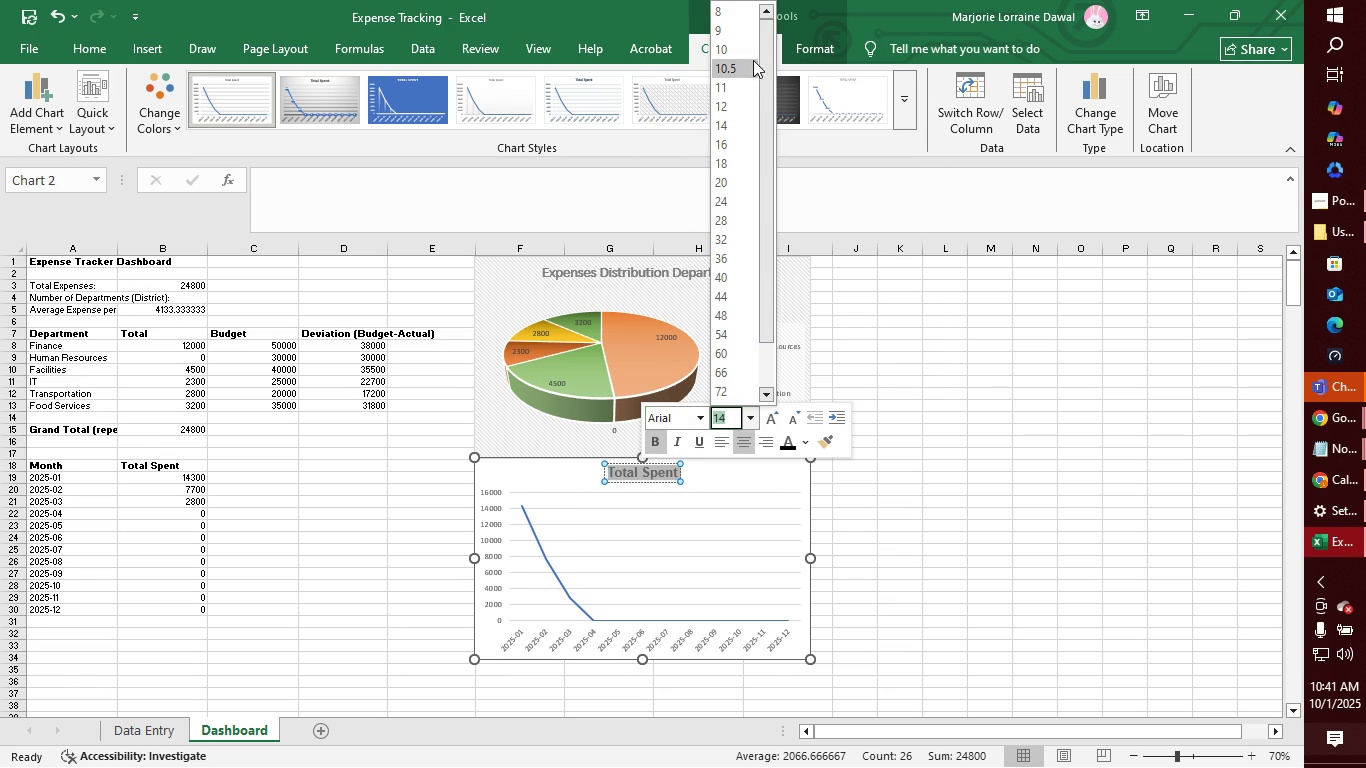 
left_click([750, 52])
 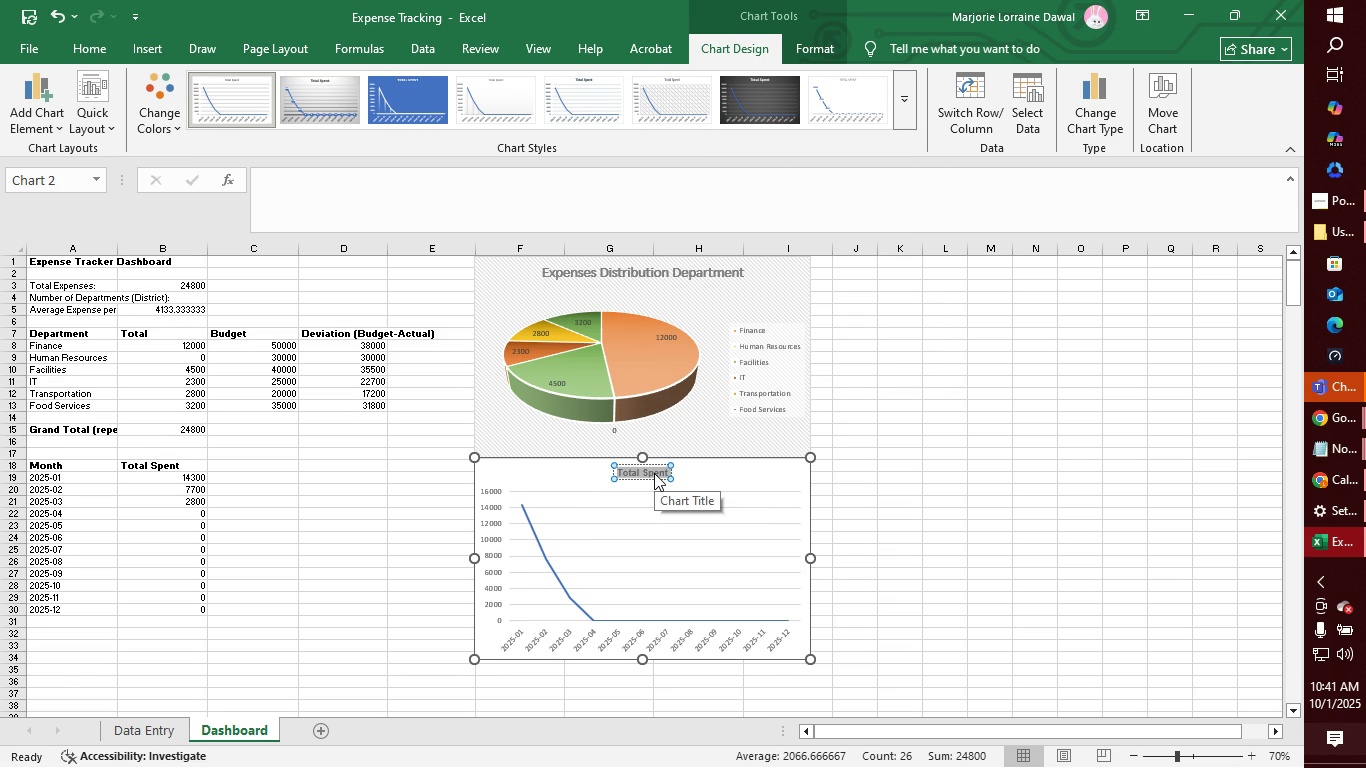 
wait(6.22)
 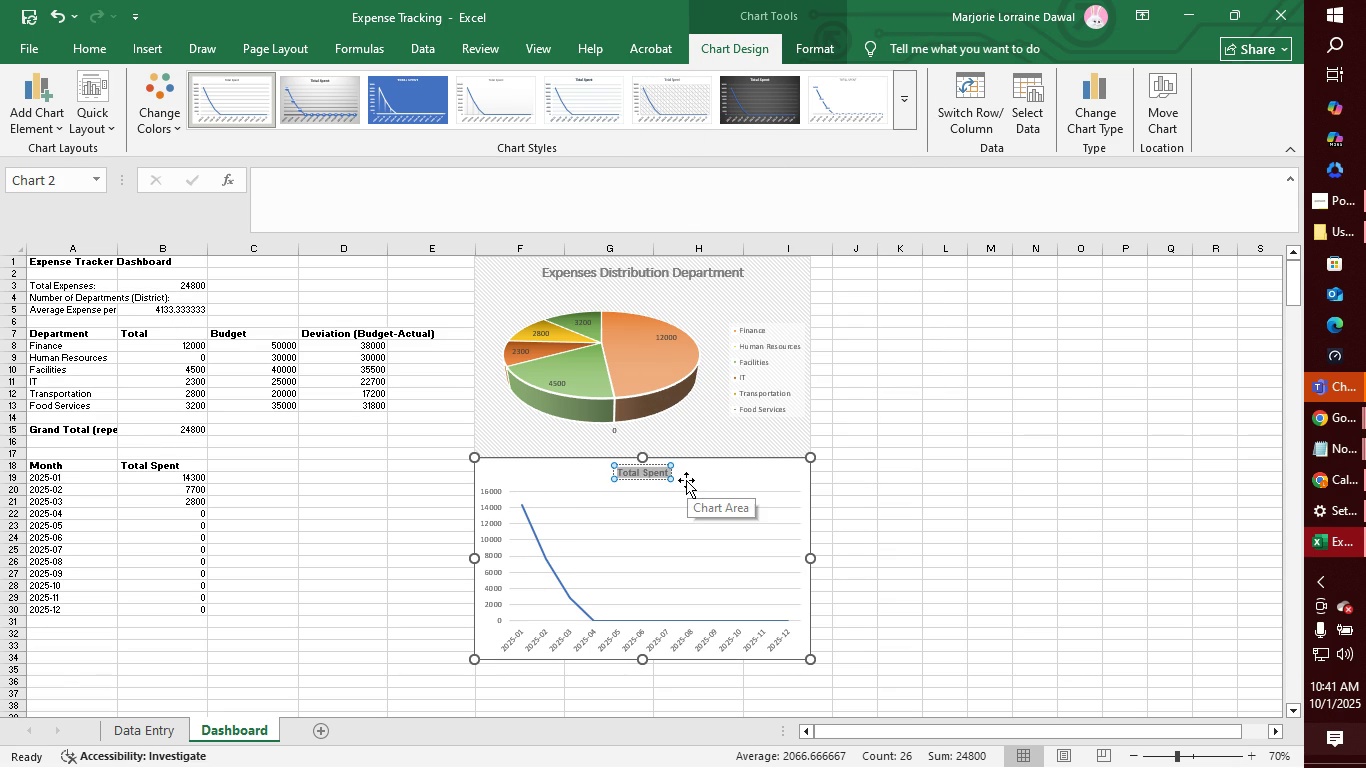 
type(Monthly Overall )